 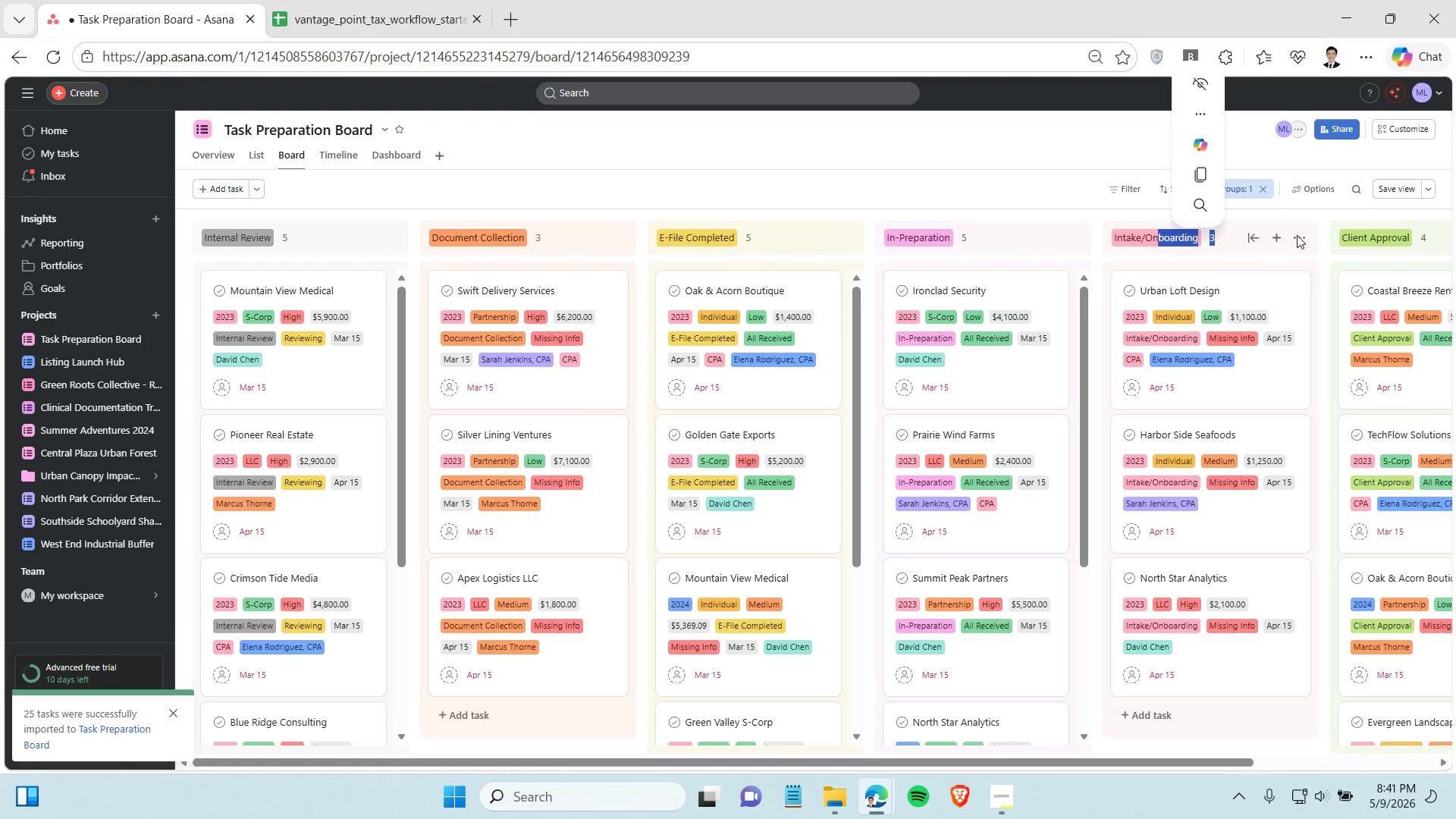 
left_click_drag(start_coordinate=[1310, 229], to_coordinate=[1260, 228])
 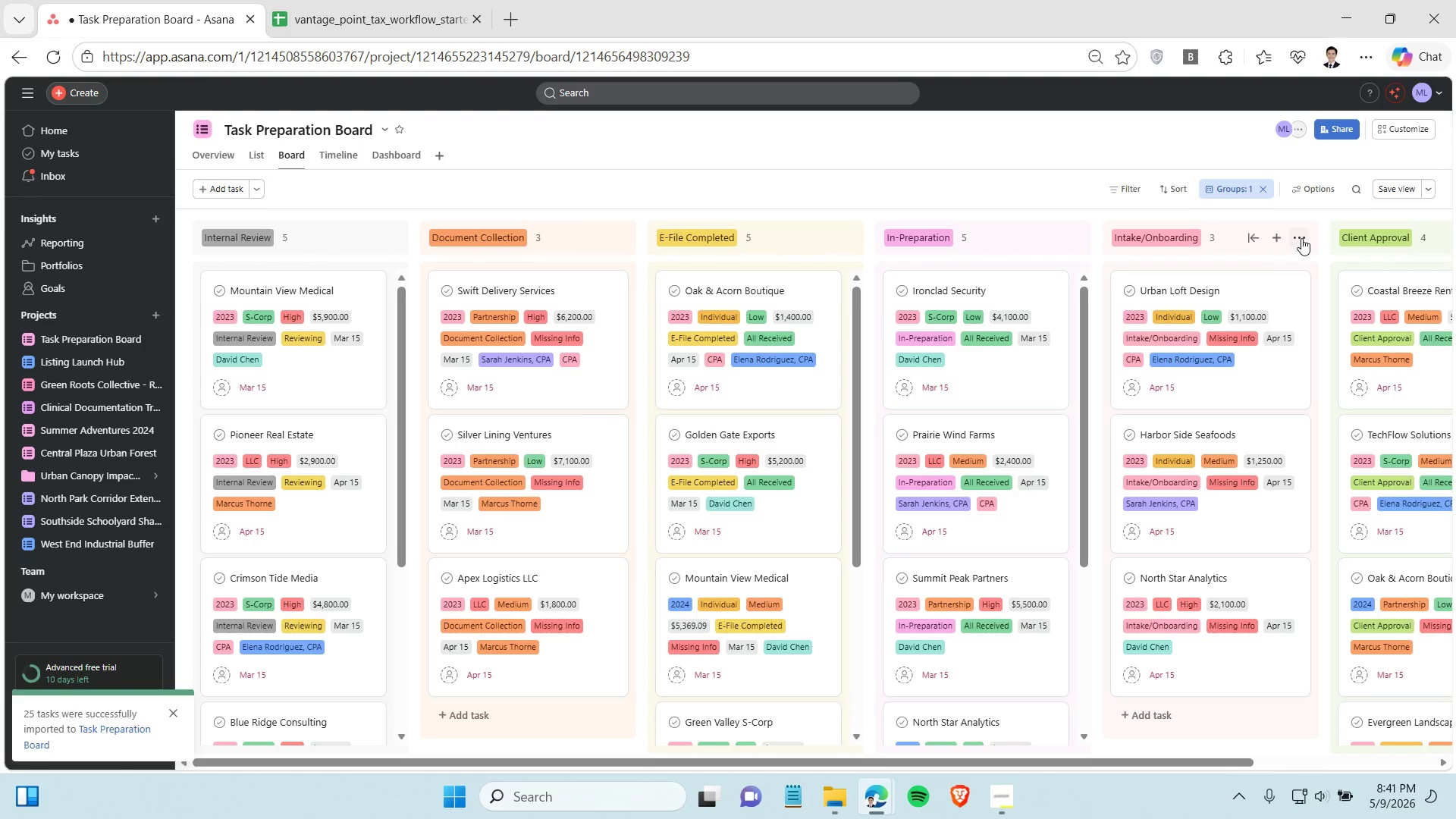 
left_click_drag(start_coordinate=[1301, 238], to_coordinate=[1232, 238])
 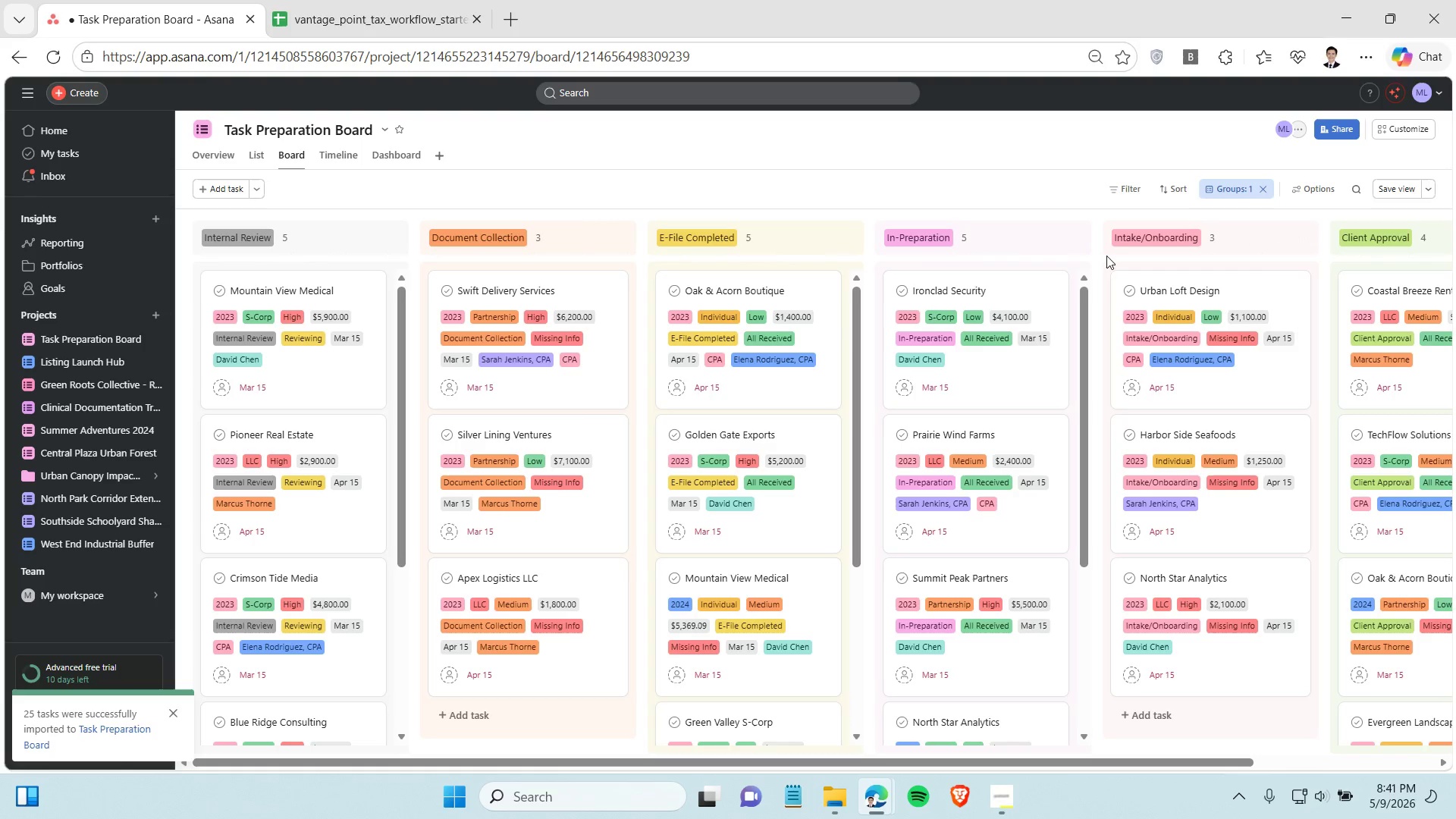 
left_click_drag(start_coordinate=[1137, 261], to_coordinate=[1102, 254])
 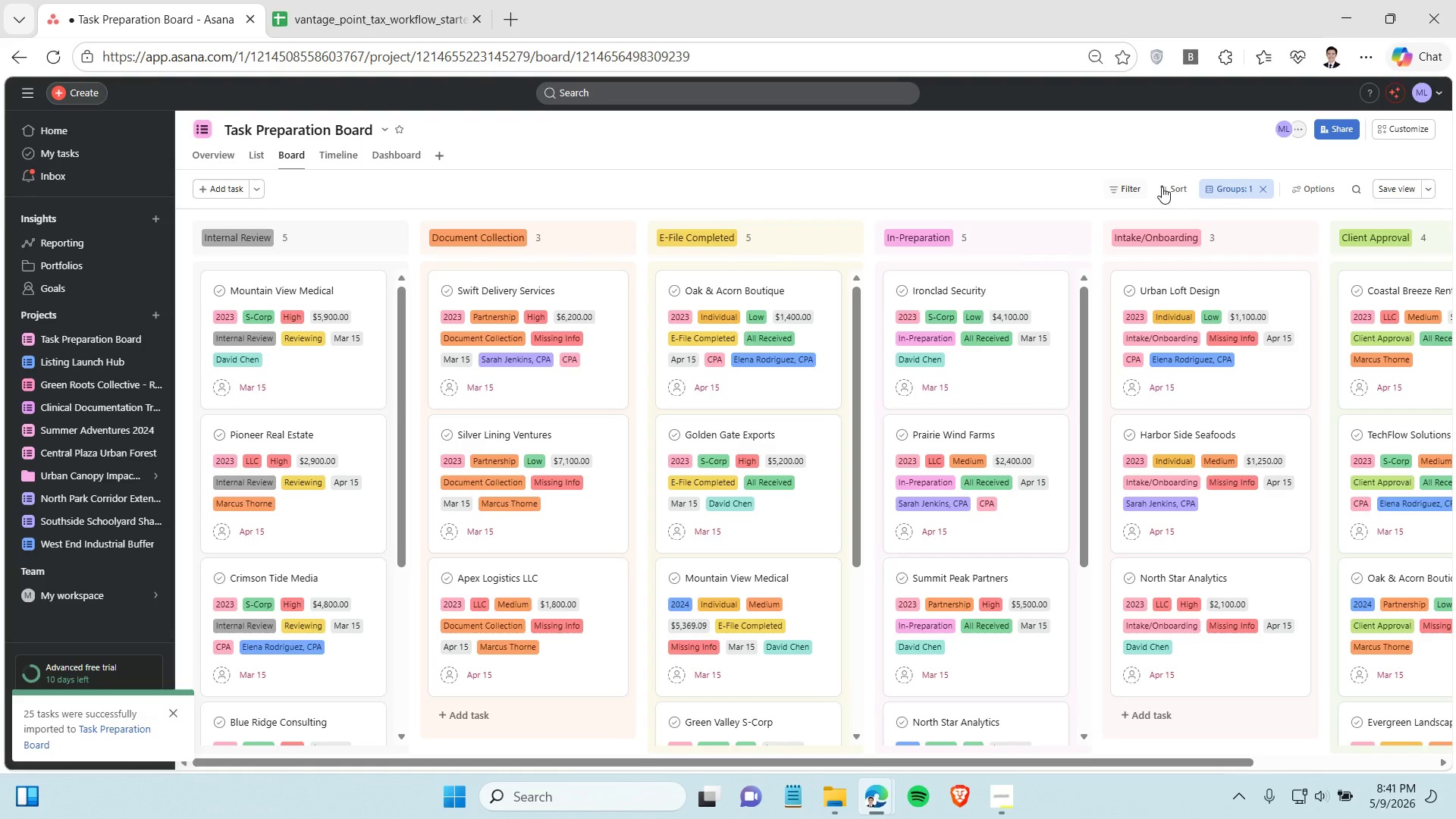 
left_click([1236, 186])
 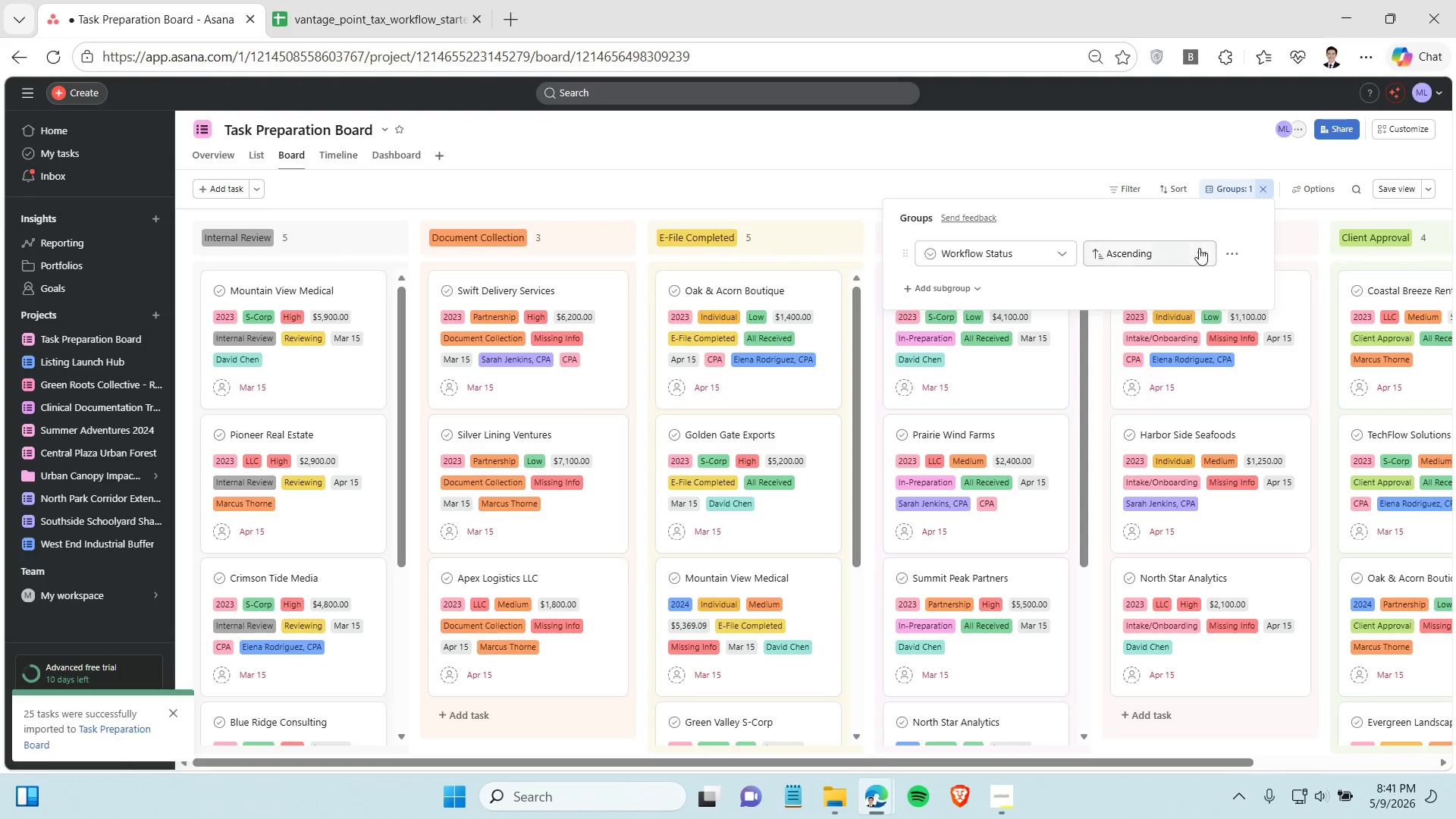 
left_click([1199, 248])
 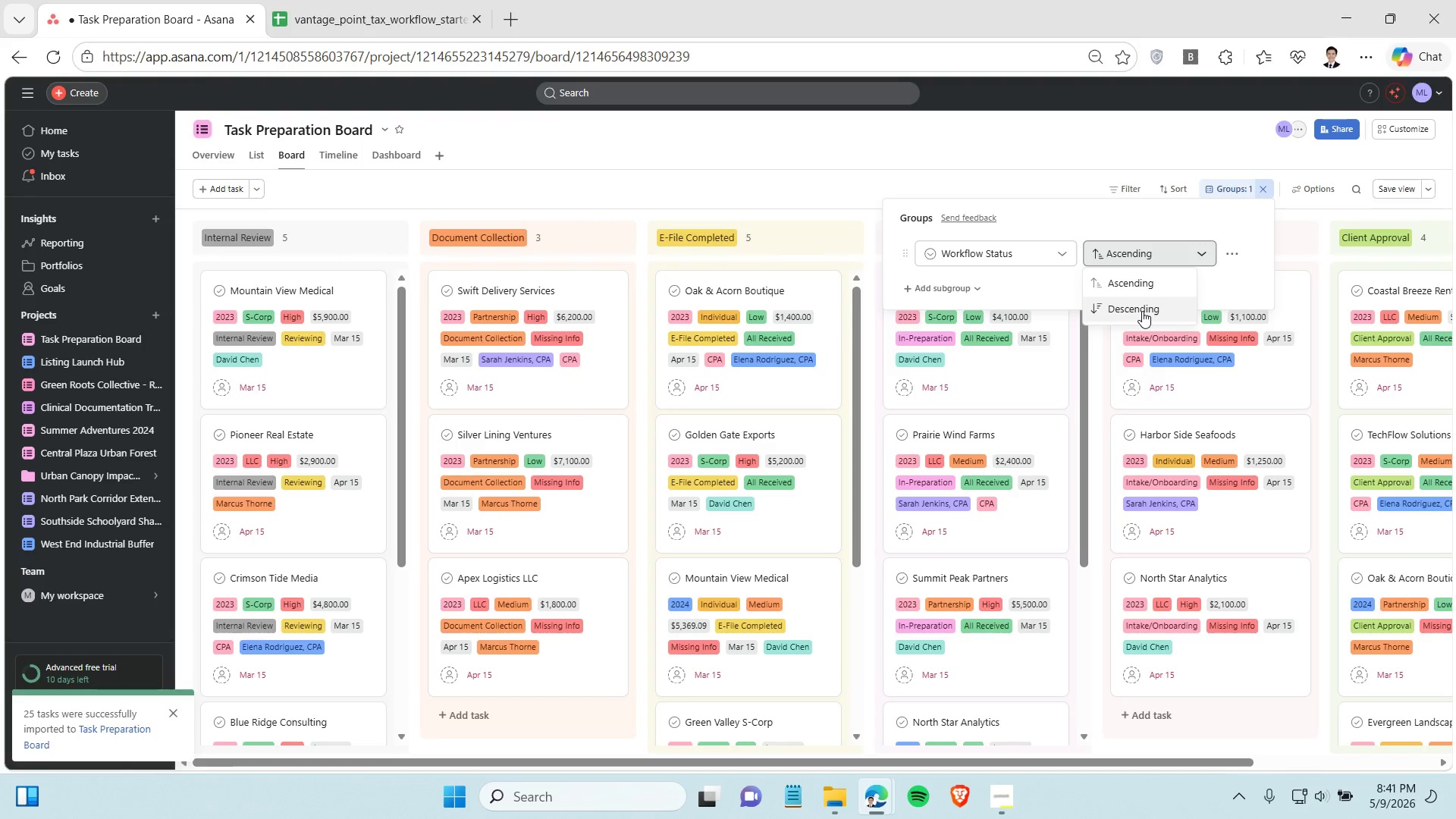 
left_click([1142, 311])
 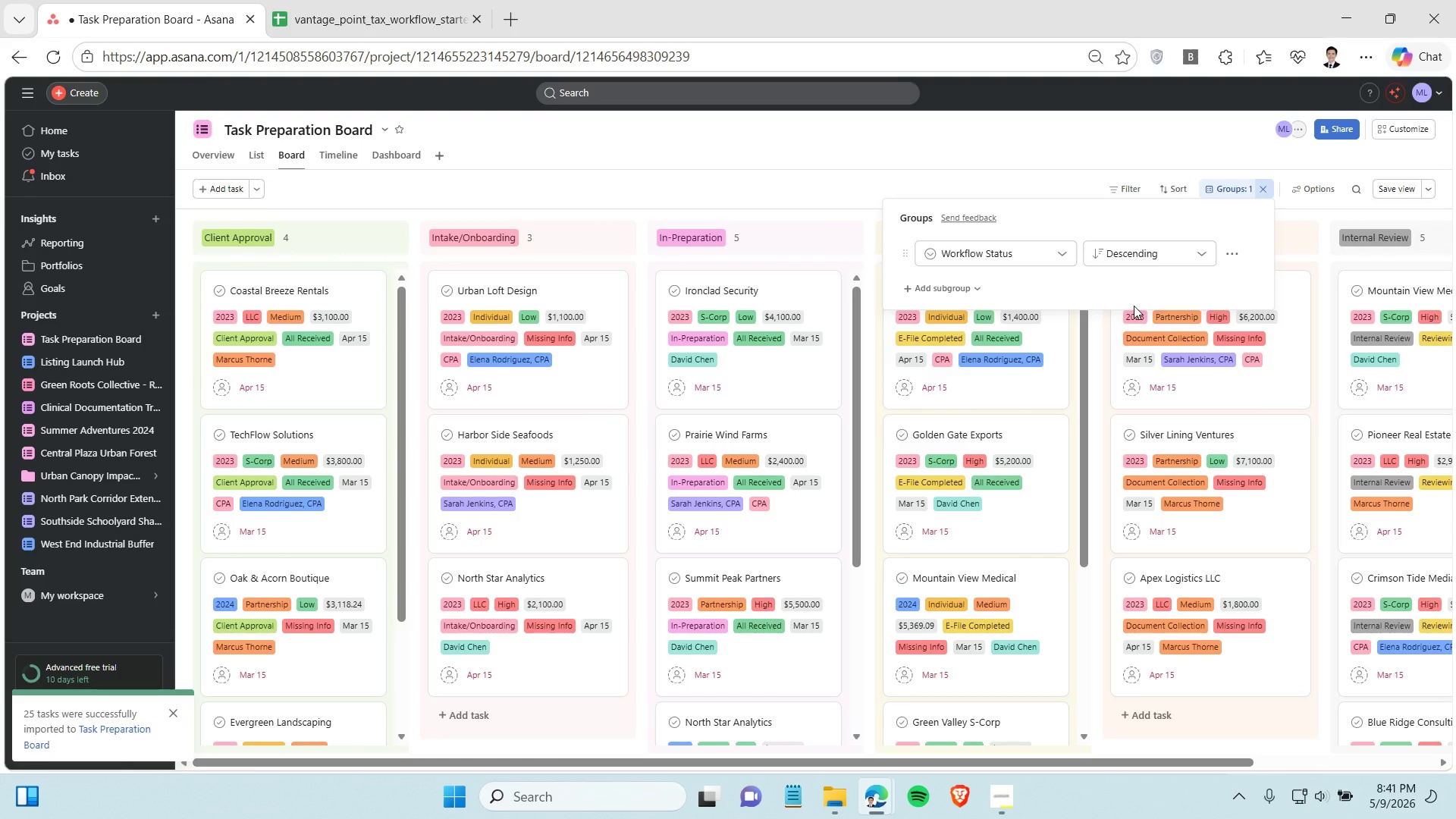 
wait(9.75)
 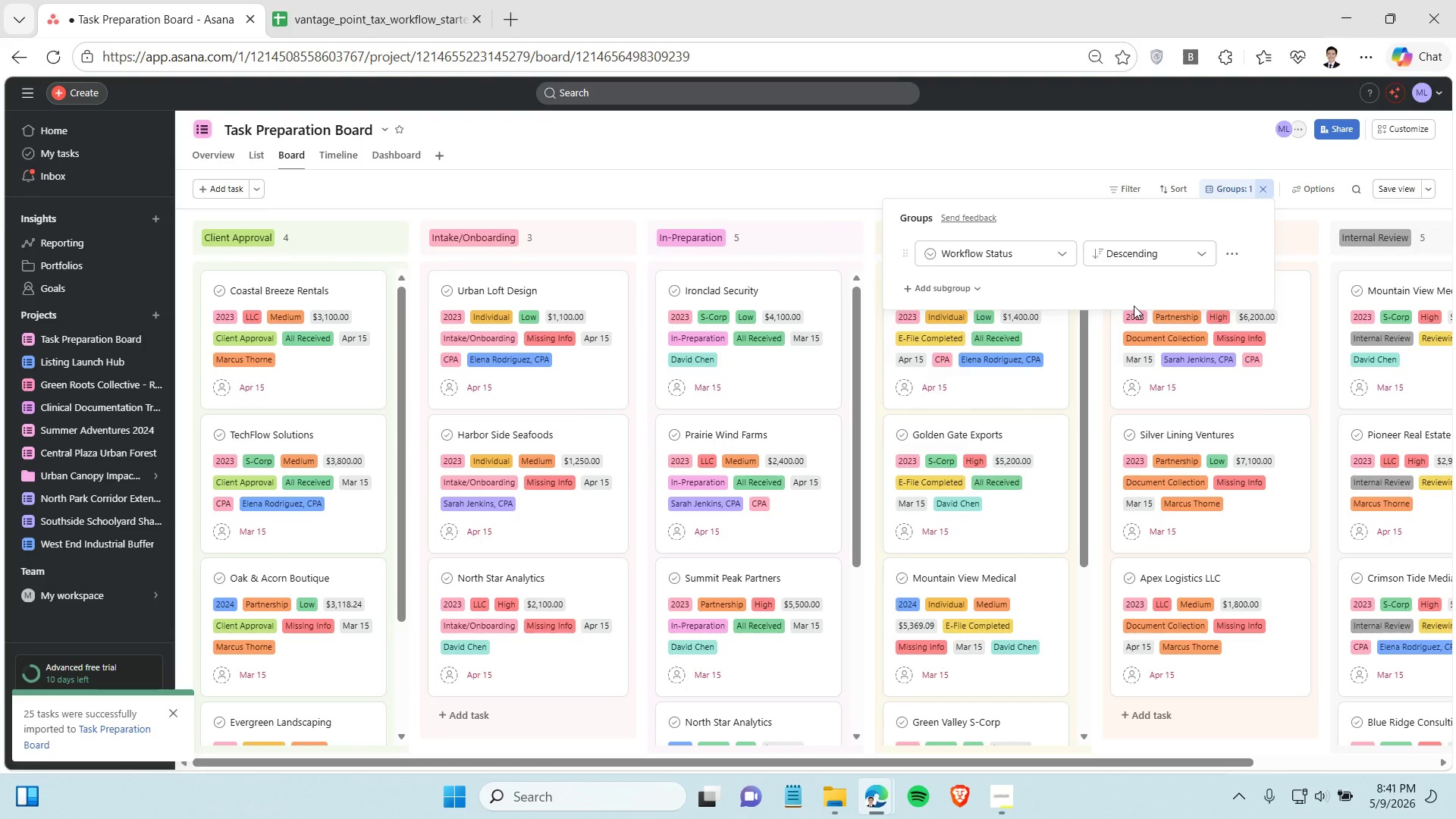 
left_click([1423, 130])
 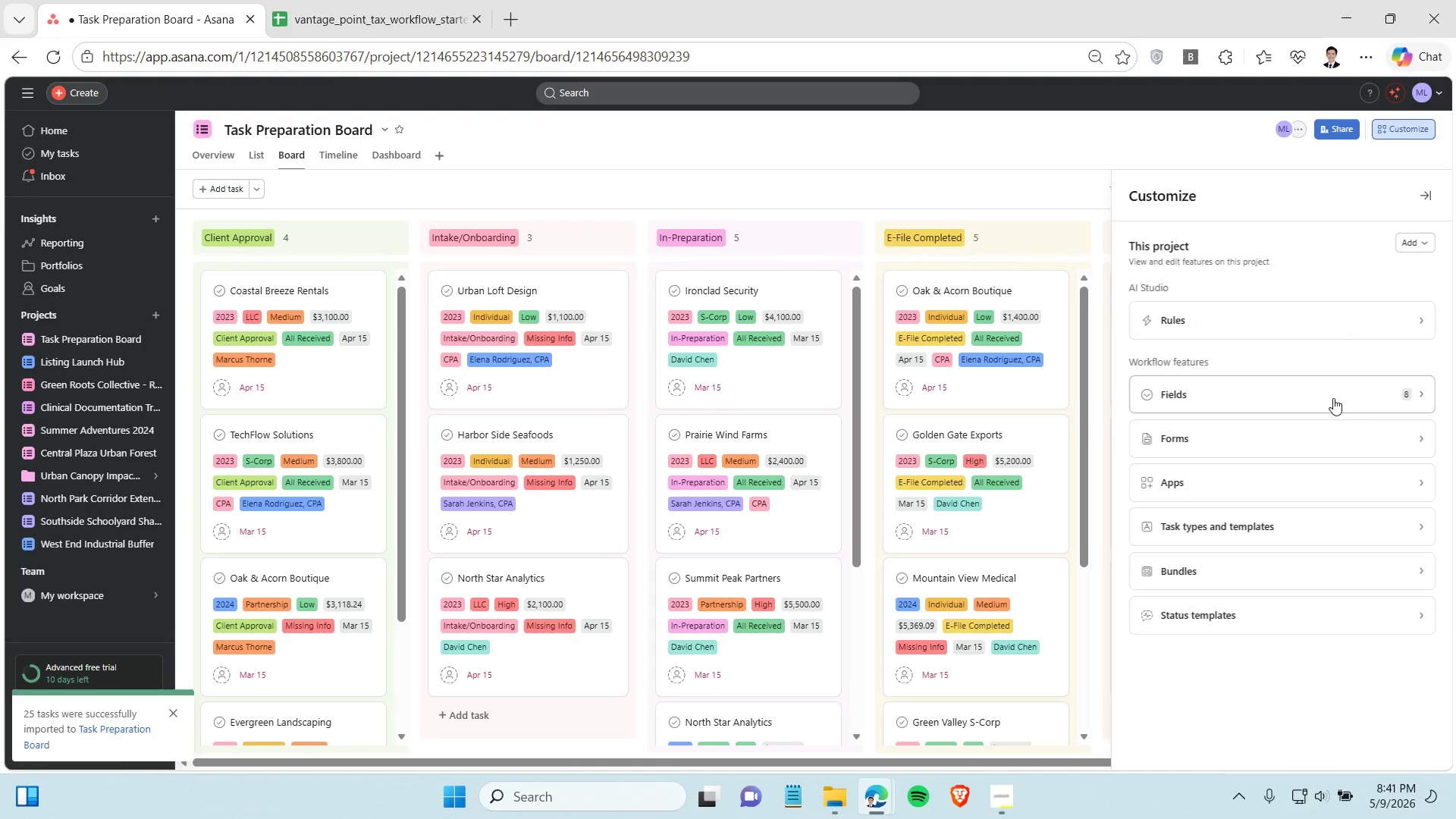 
left_click([1333, 398])
 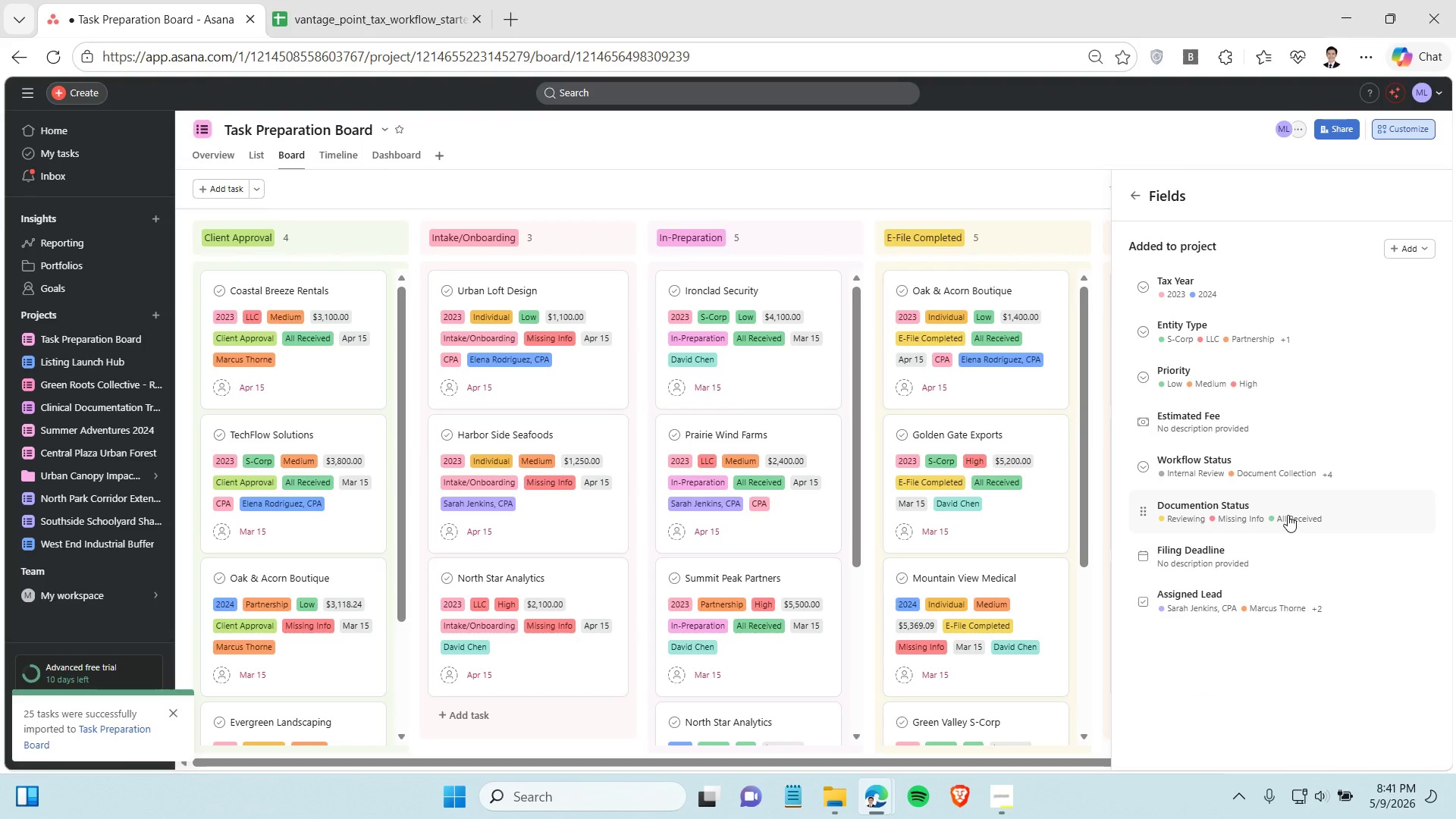 
left_click([1280, 479])
 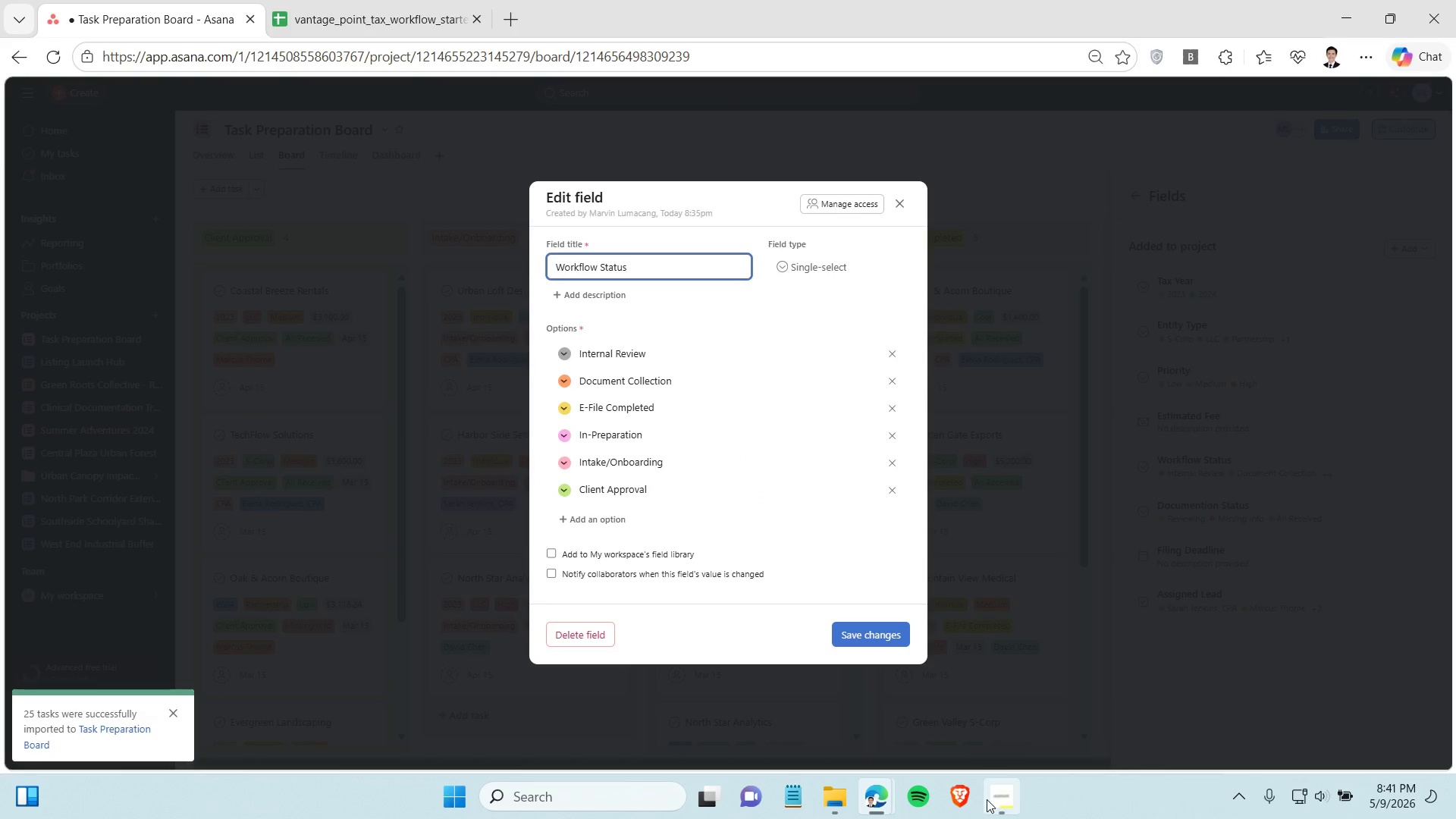 
left_click([1001, 798])